 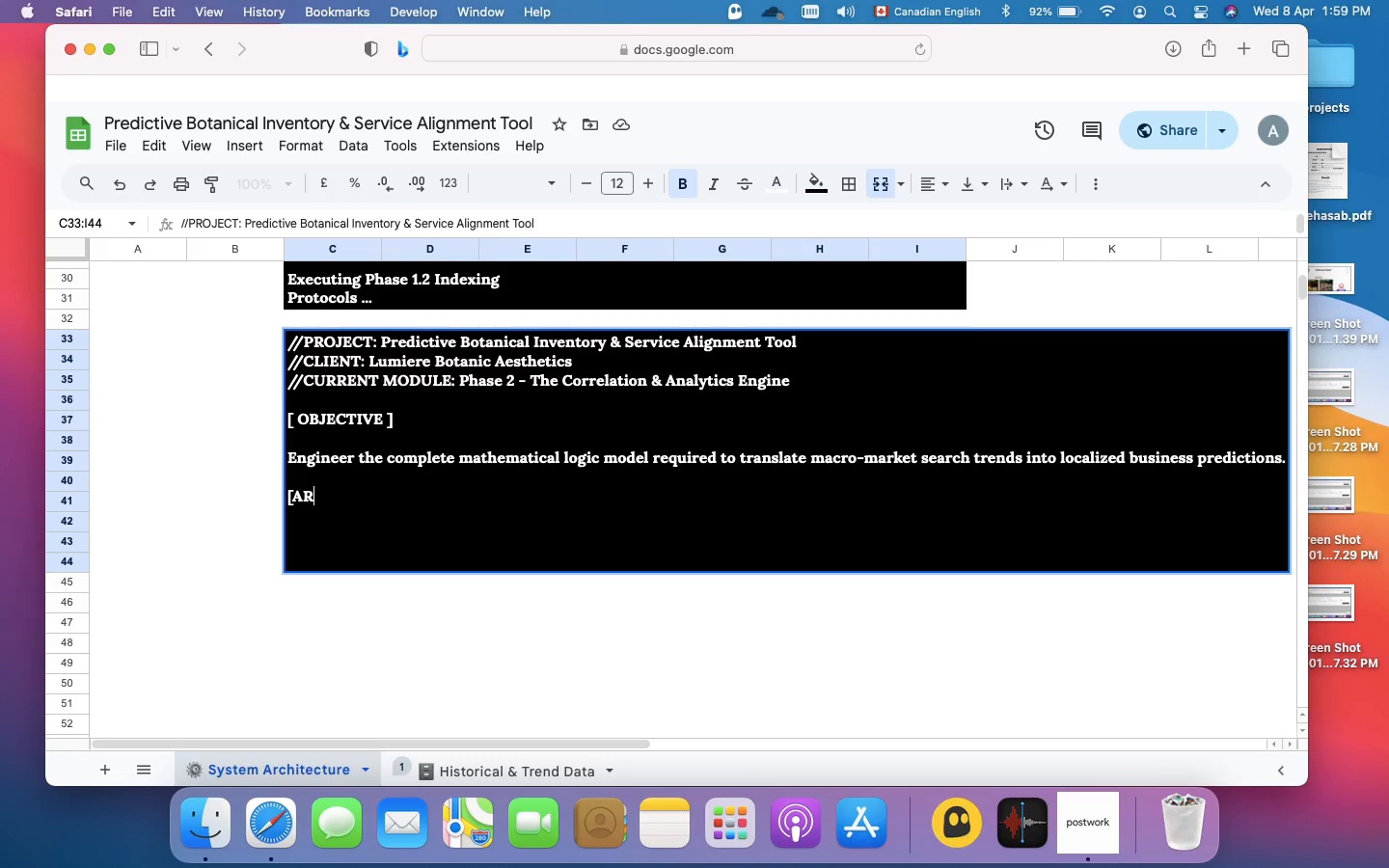 
hold_key(key=ShiftRight, duration=0.65)
 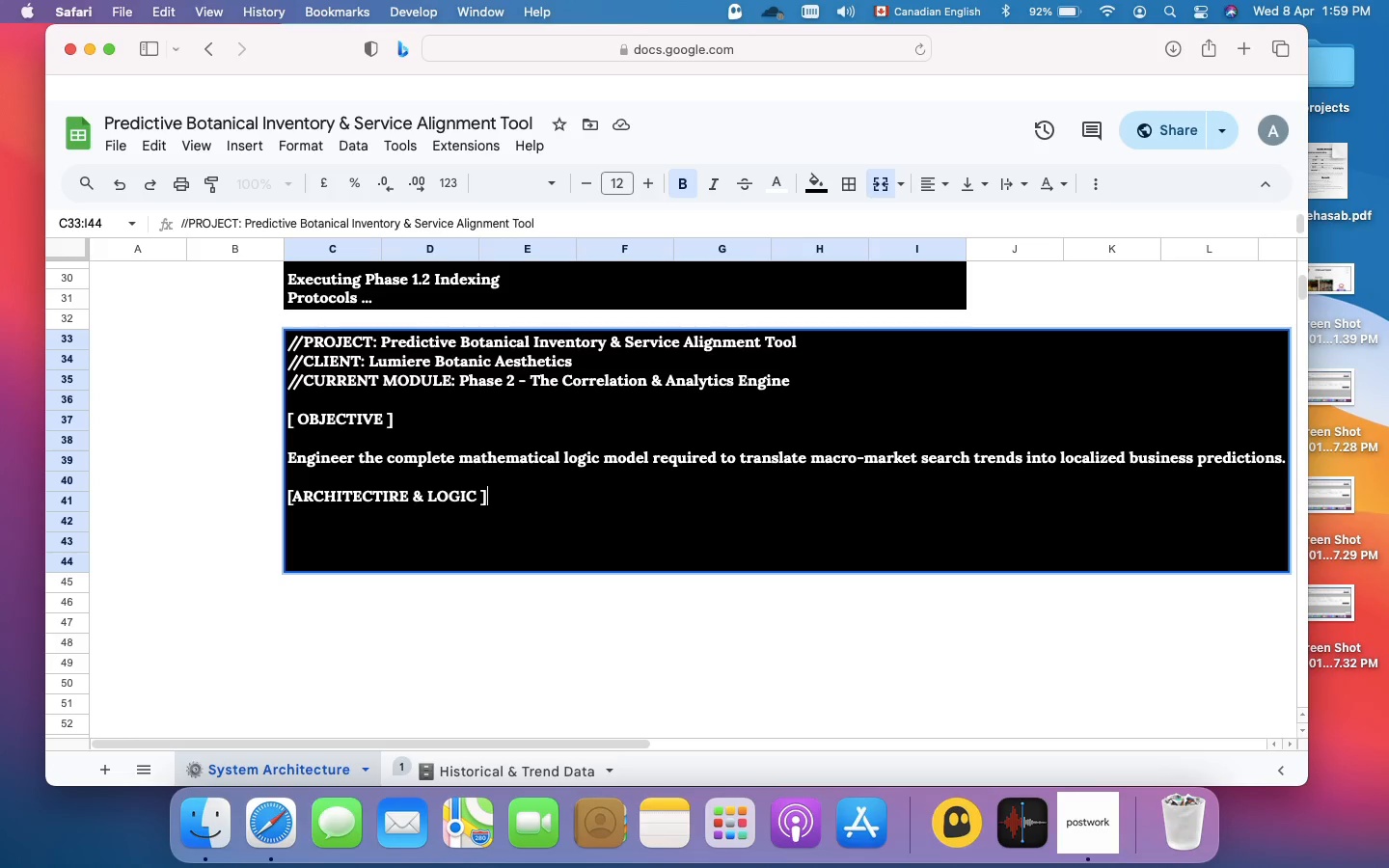 
wait(5.16)
 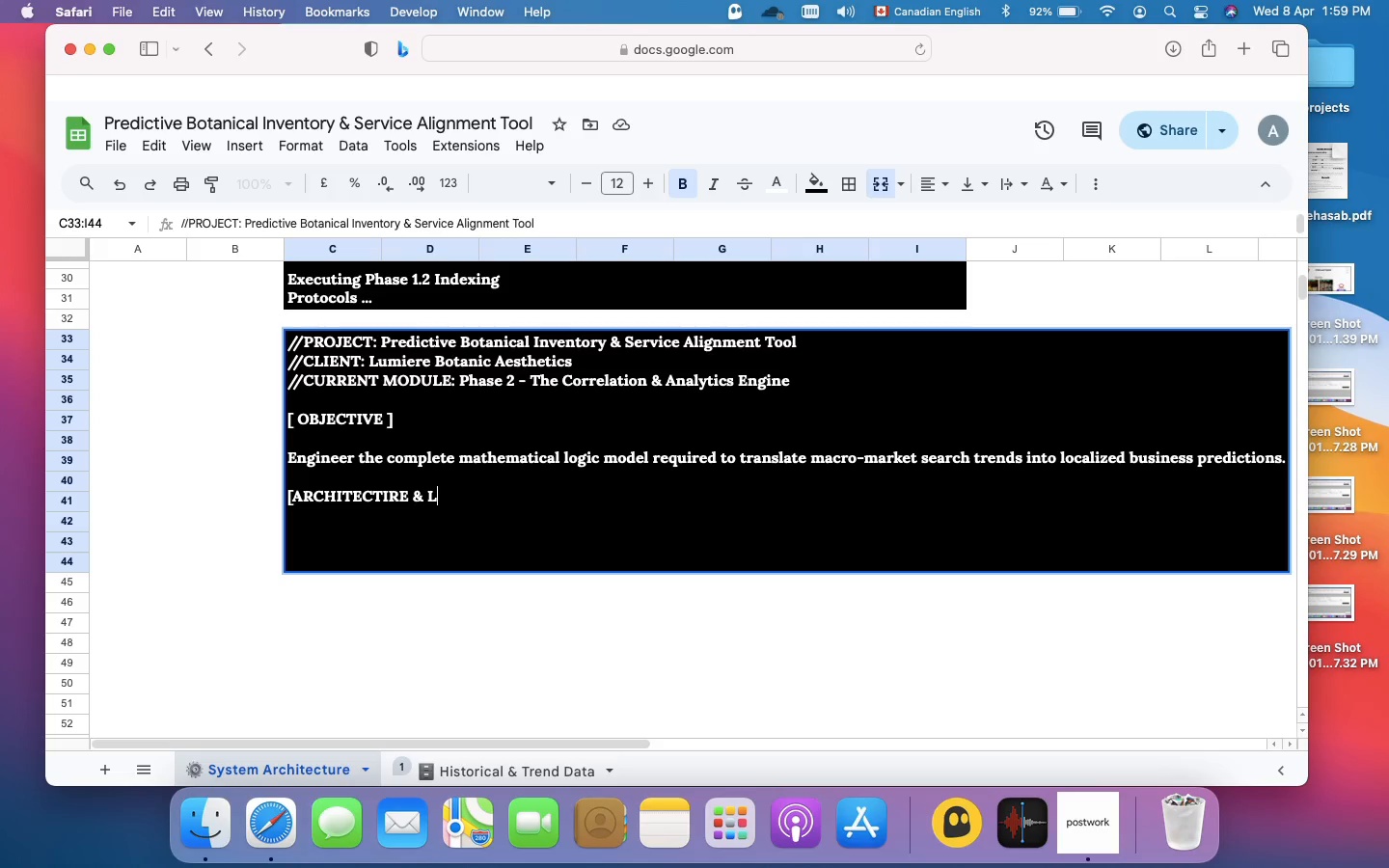 
key(Meta+Enter)
 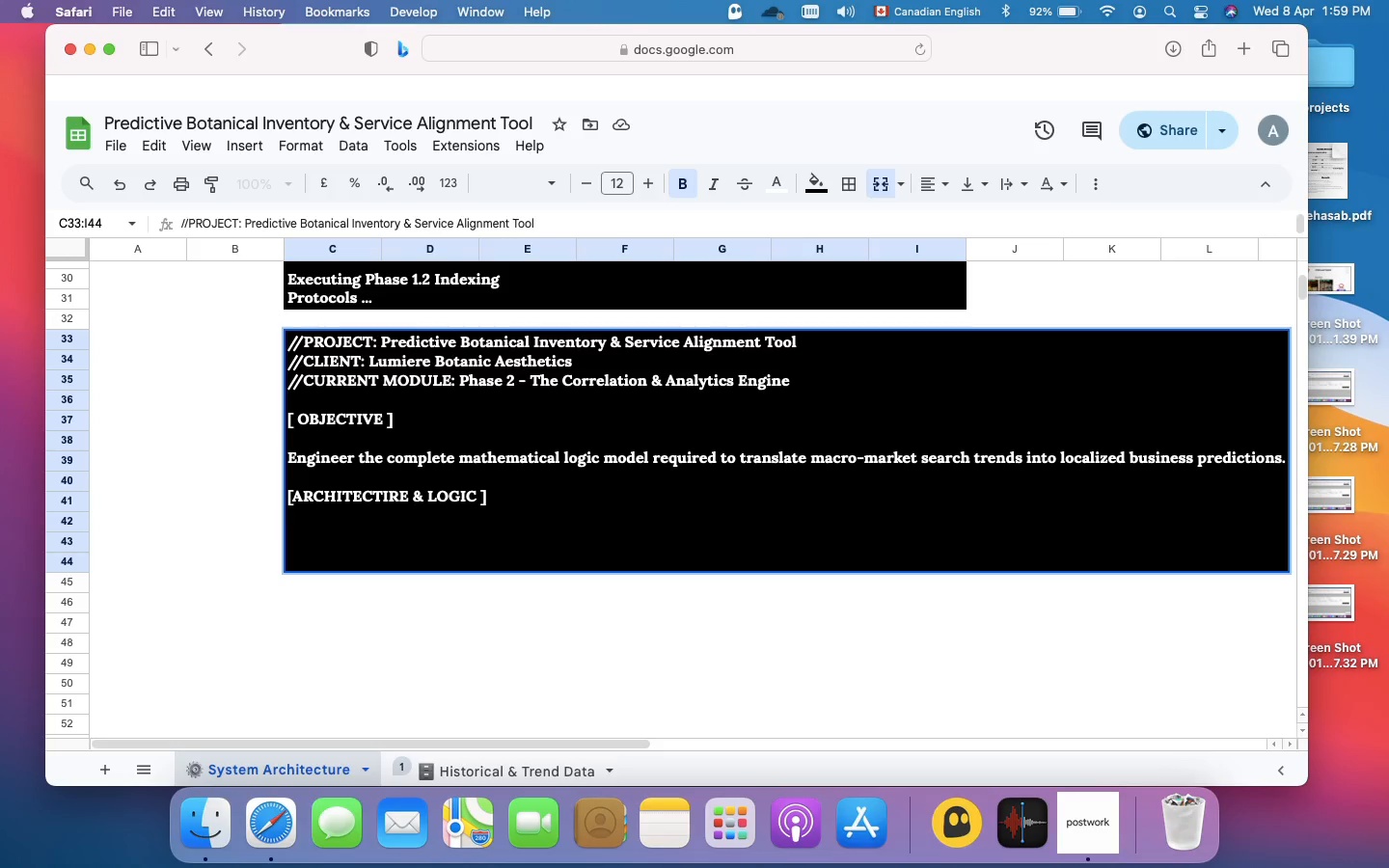 
key(Meta+Enter)
 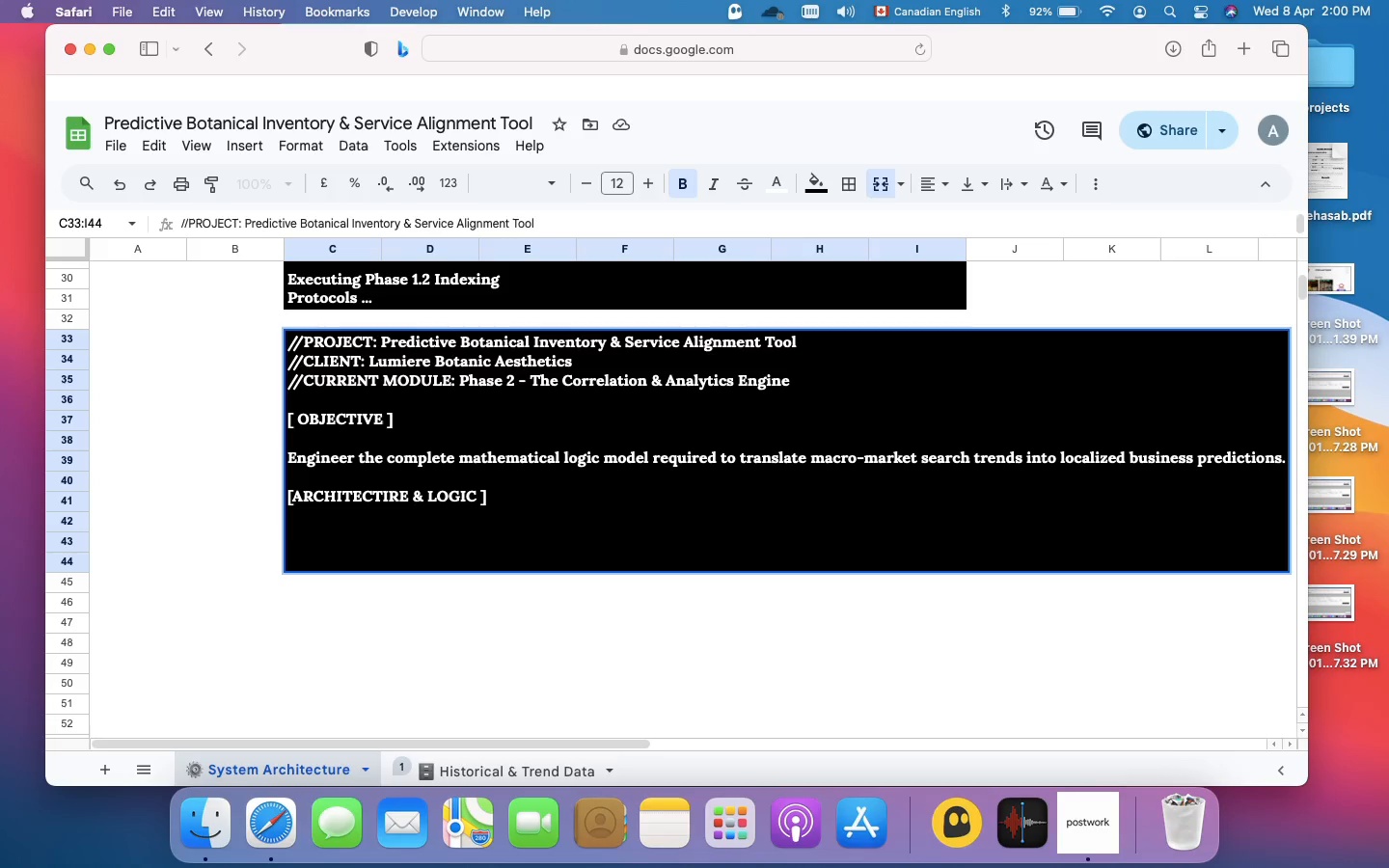 
type(. vE)
key(Backspace)
type(elocity Tracking)
 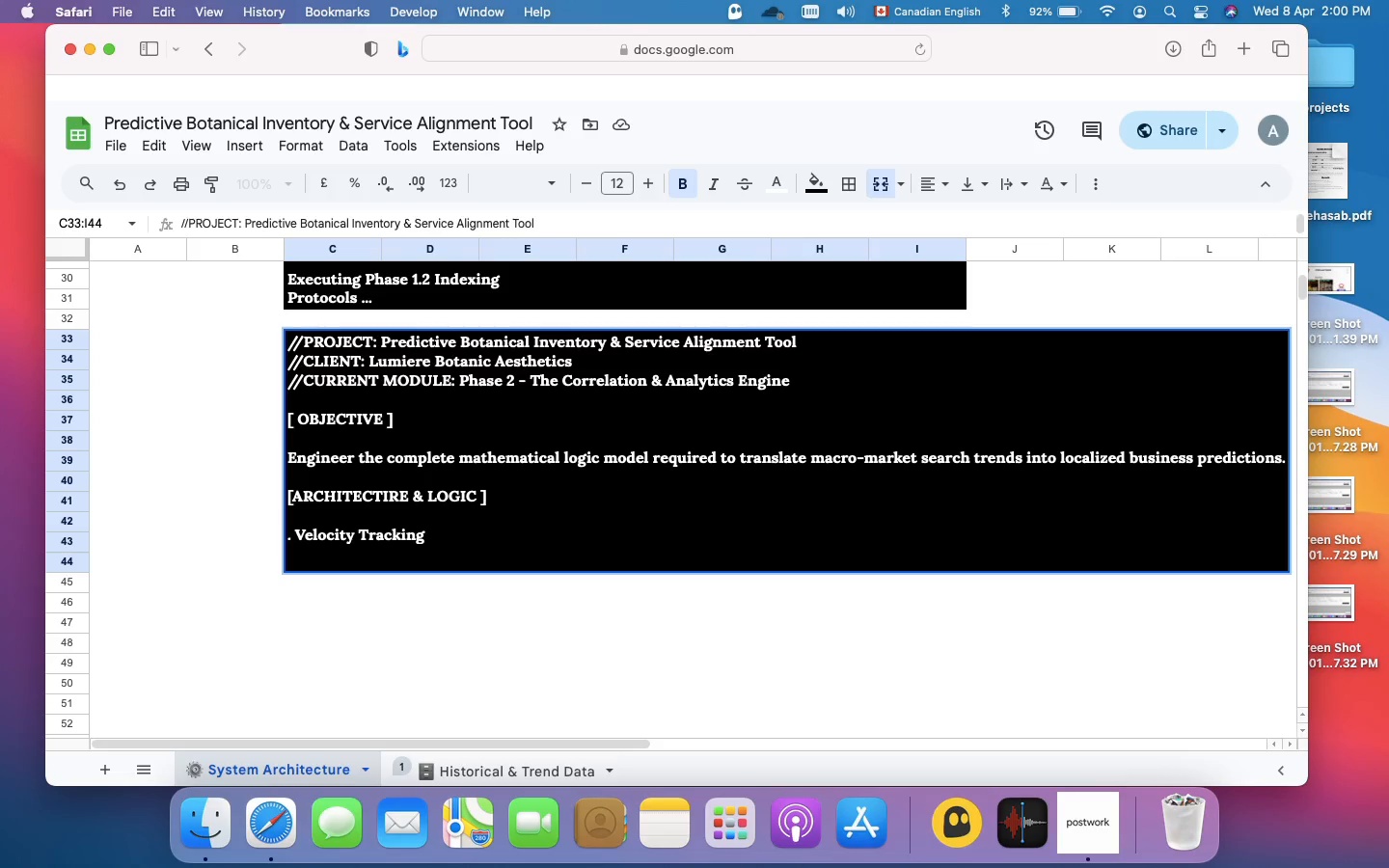 
wait(5.38)
 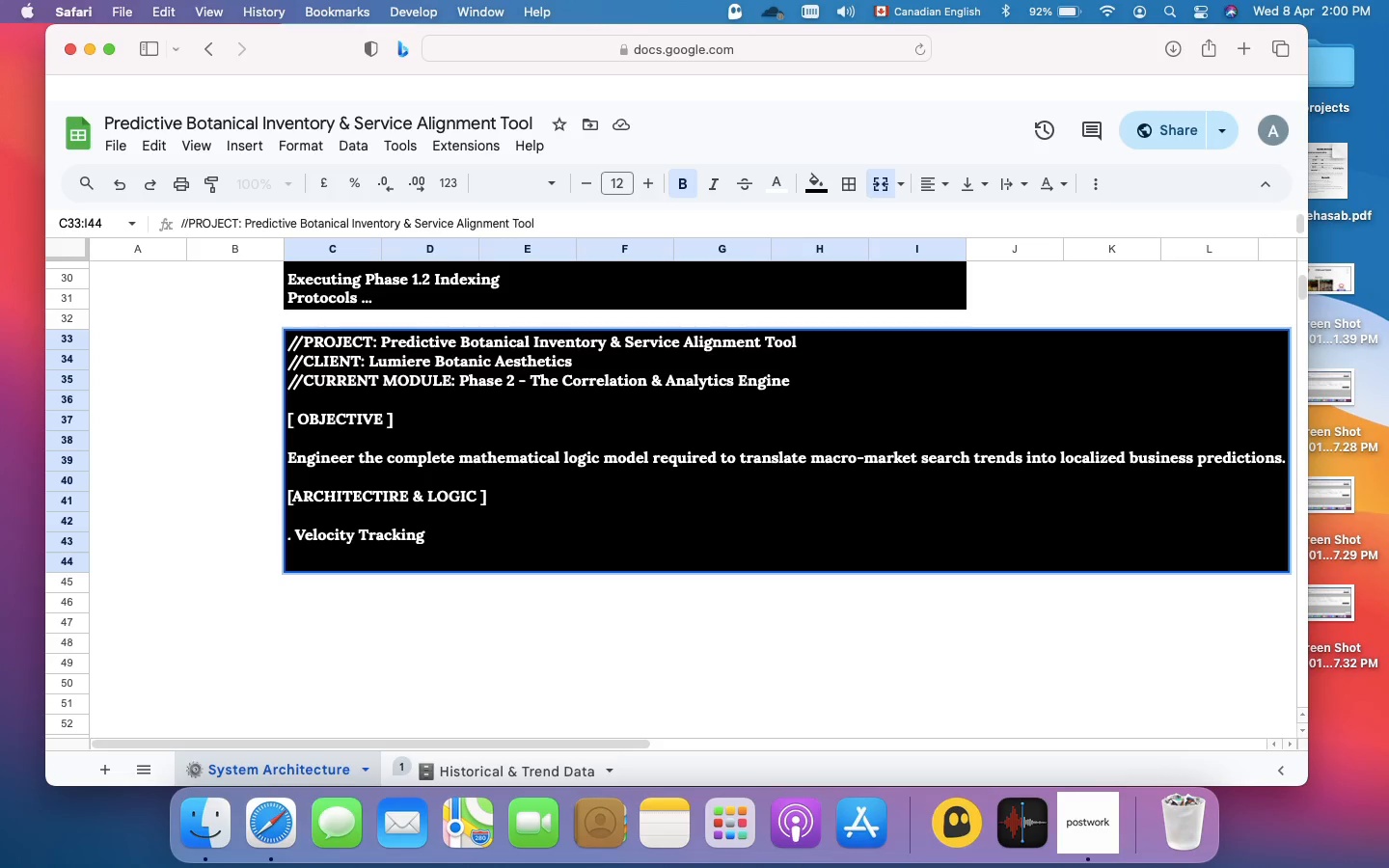 
type(: Month-obe)
key(Backspace)
key(Backspace)
type(ver-month )
 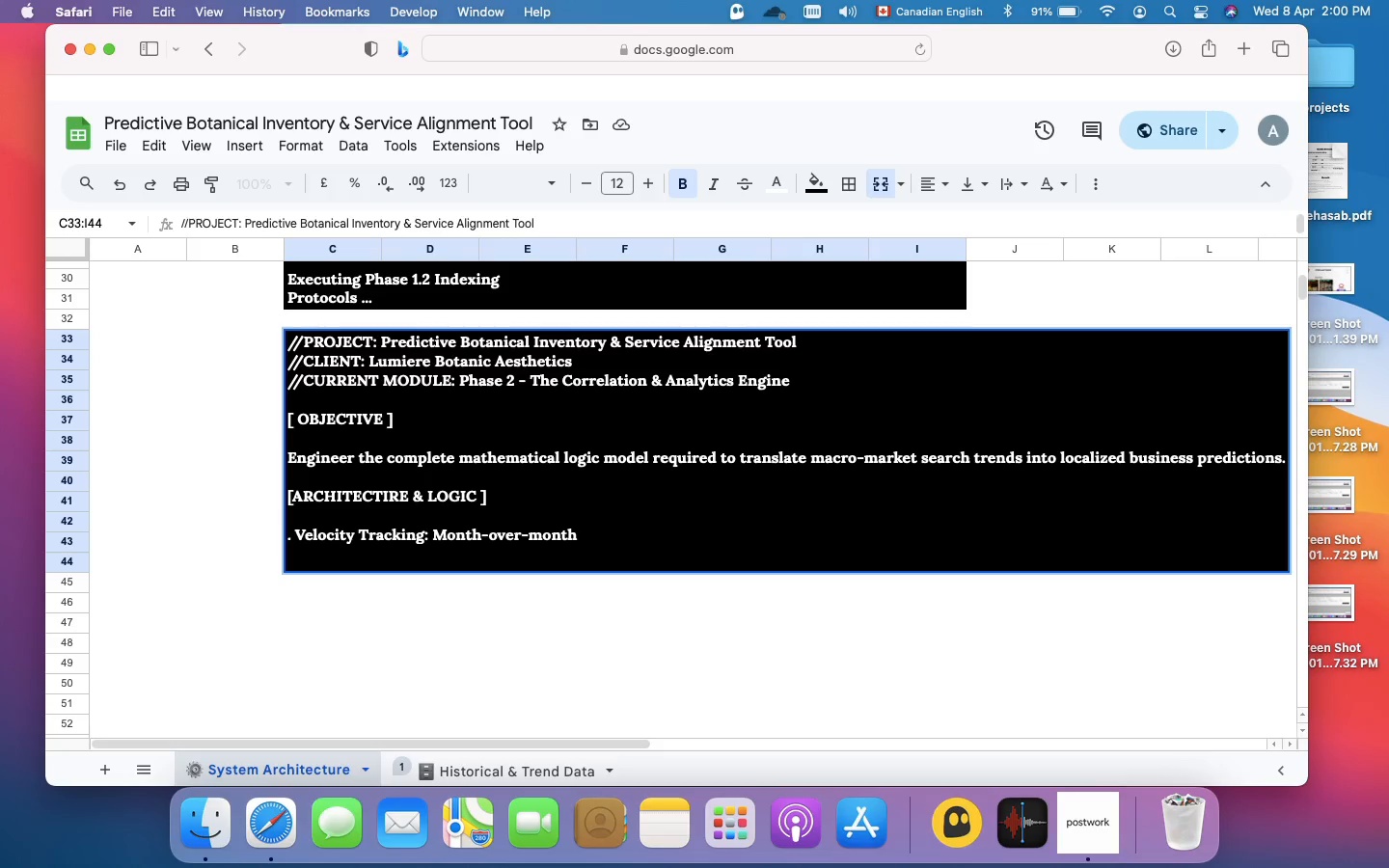 
type((MoM) growth)
 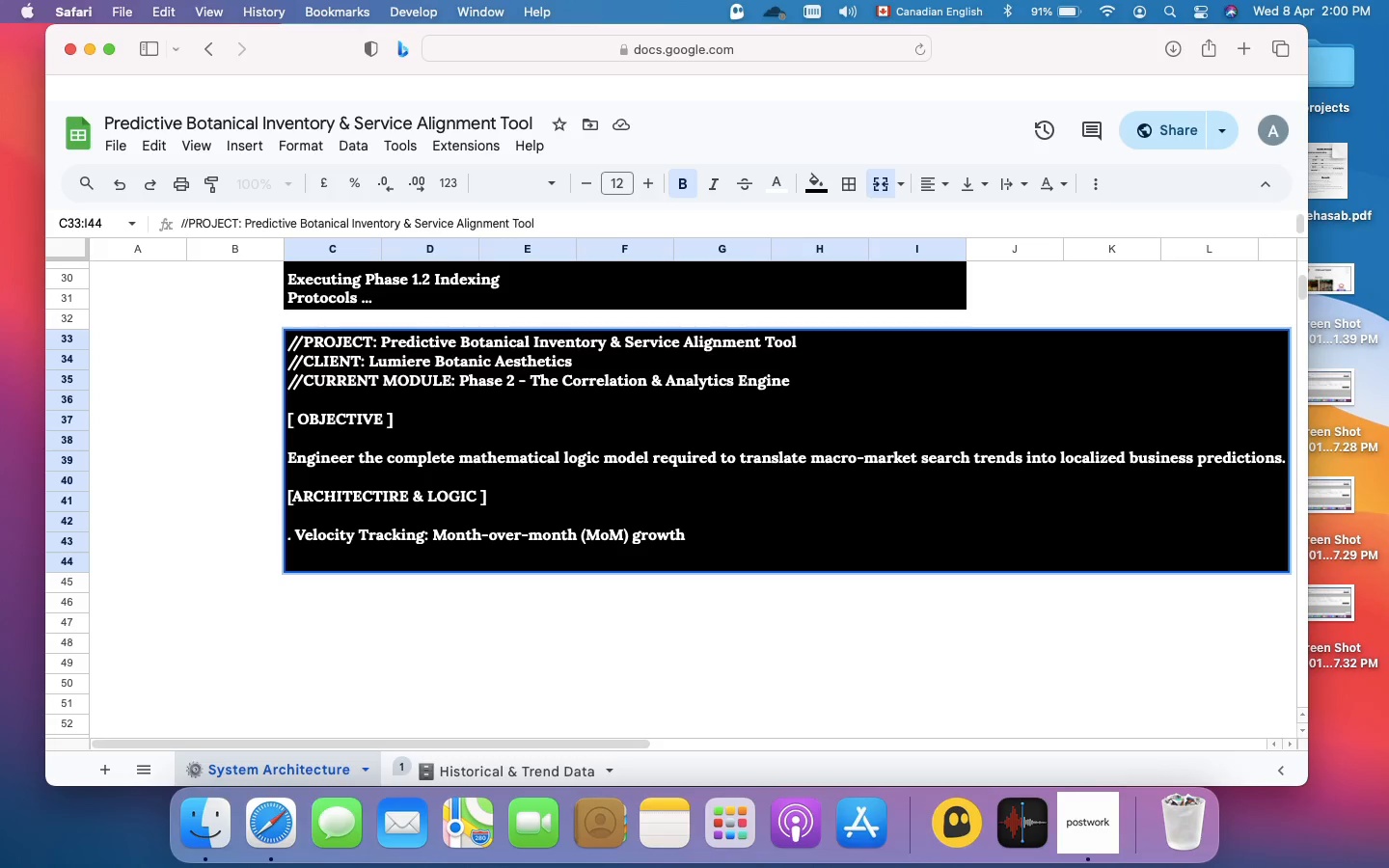 
type( algorithms track trend momentum)
 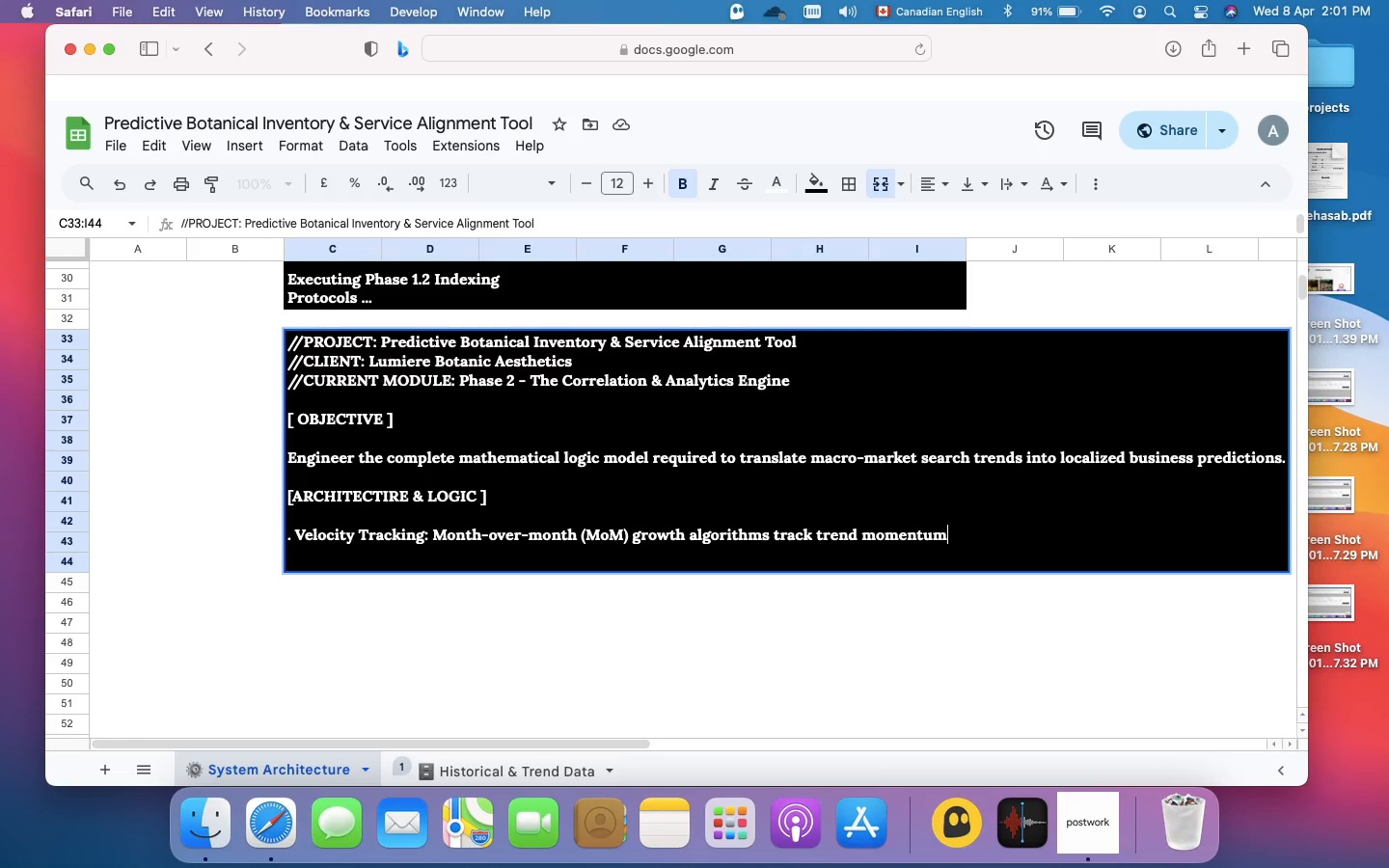 
key(Meta+Enter)
 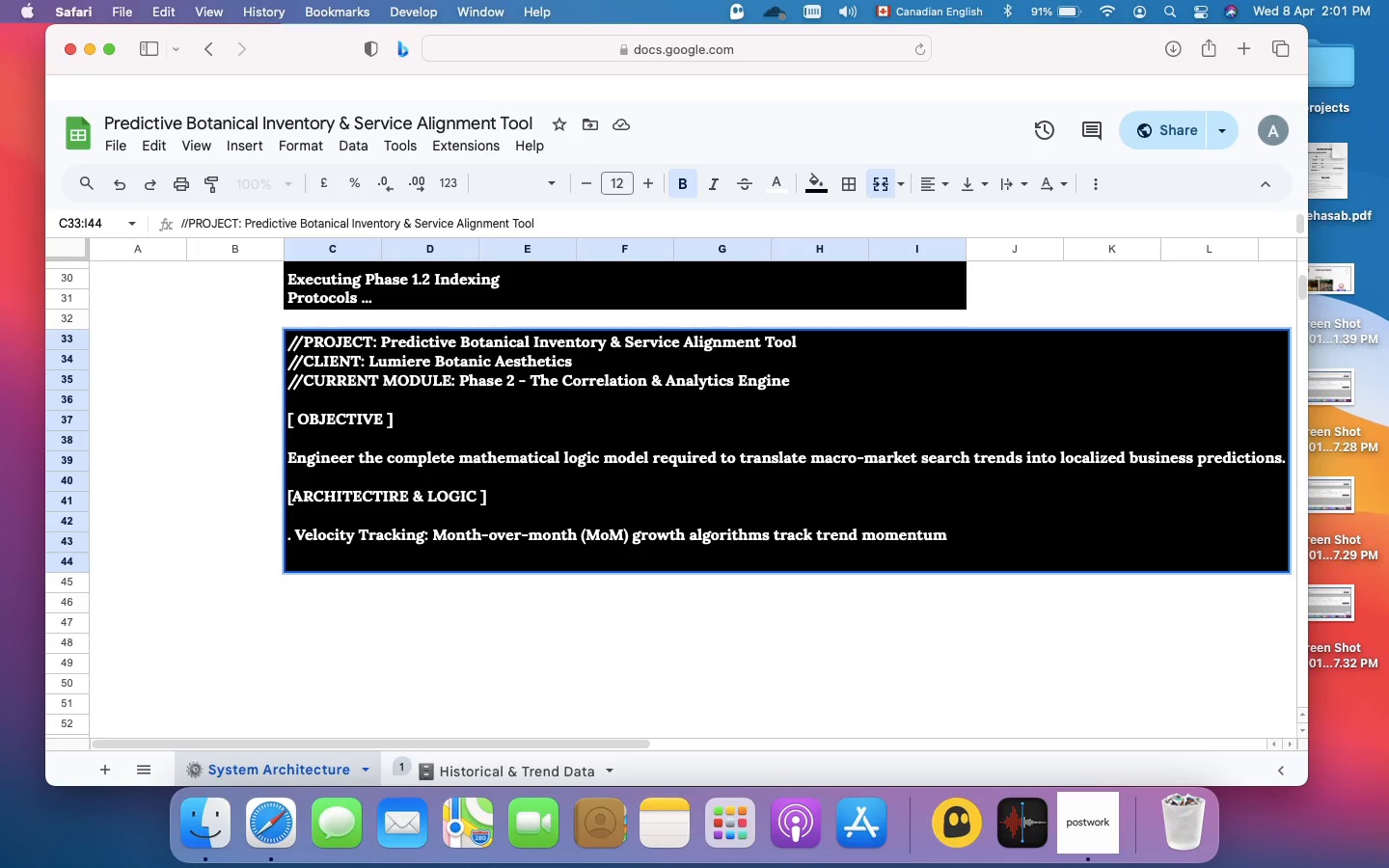 
key(Period)
 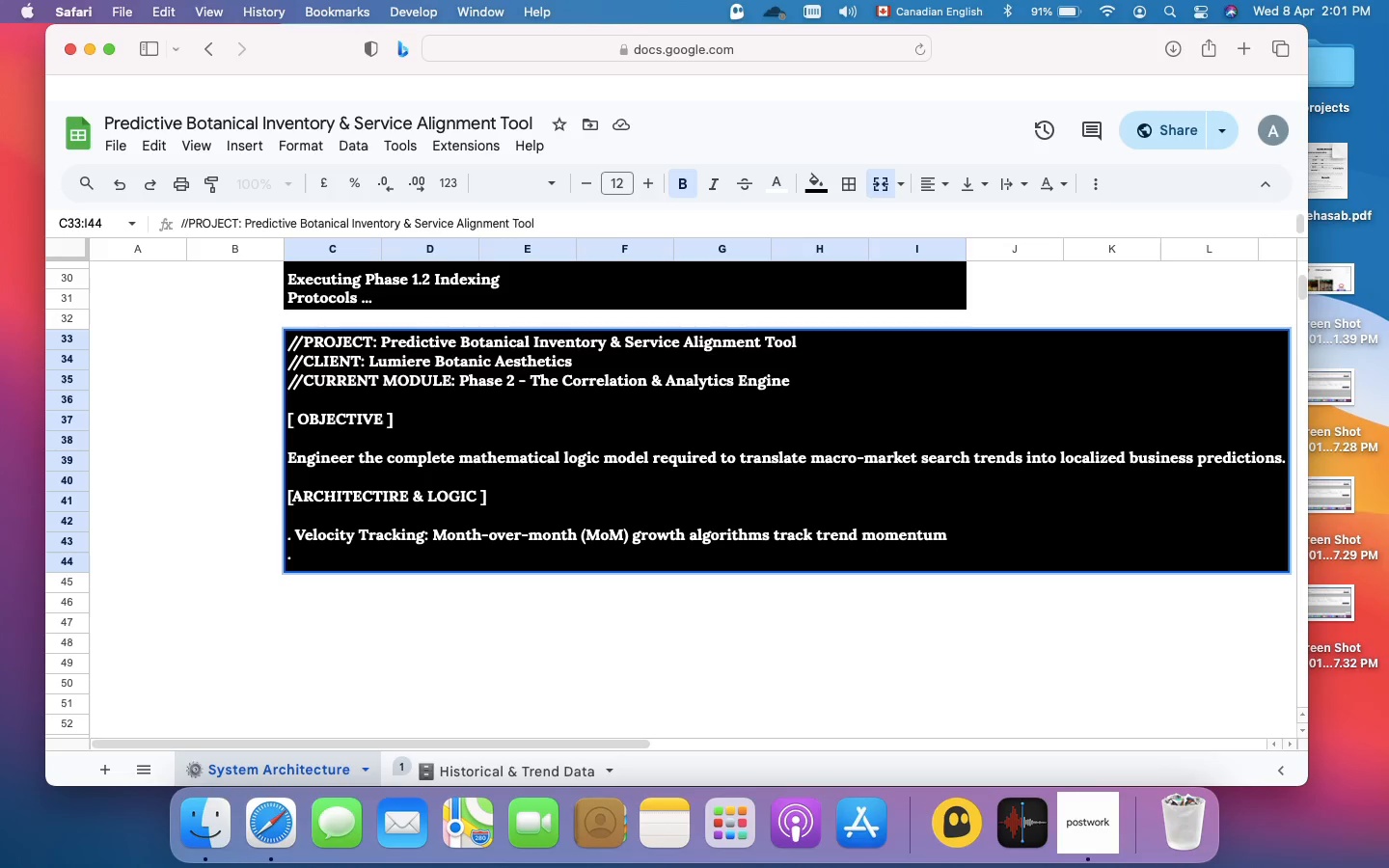 
type(Trajectory Smoothing: 3-month)
 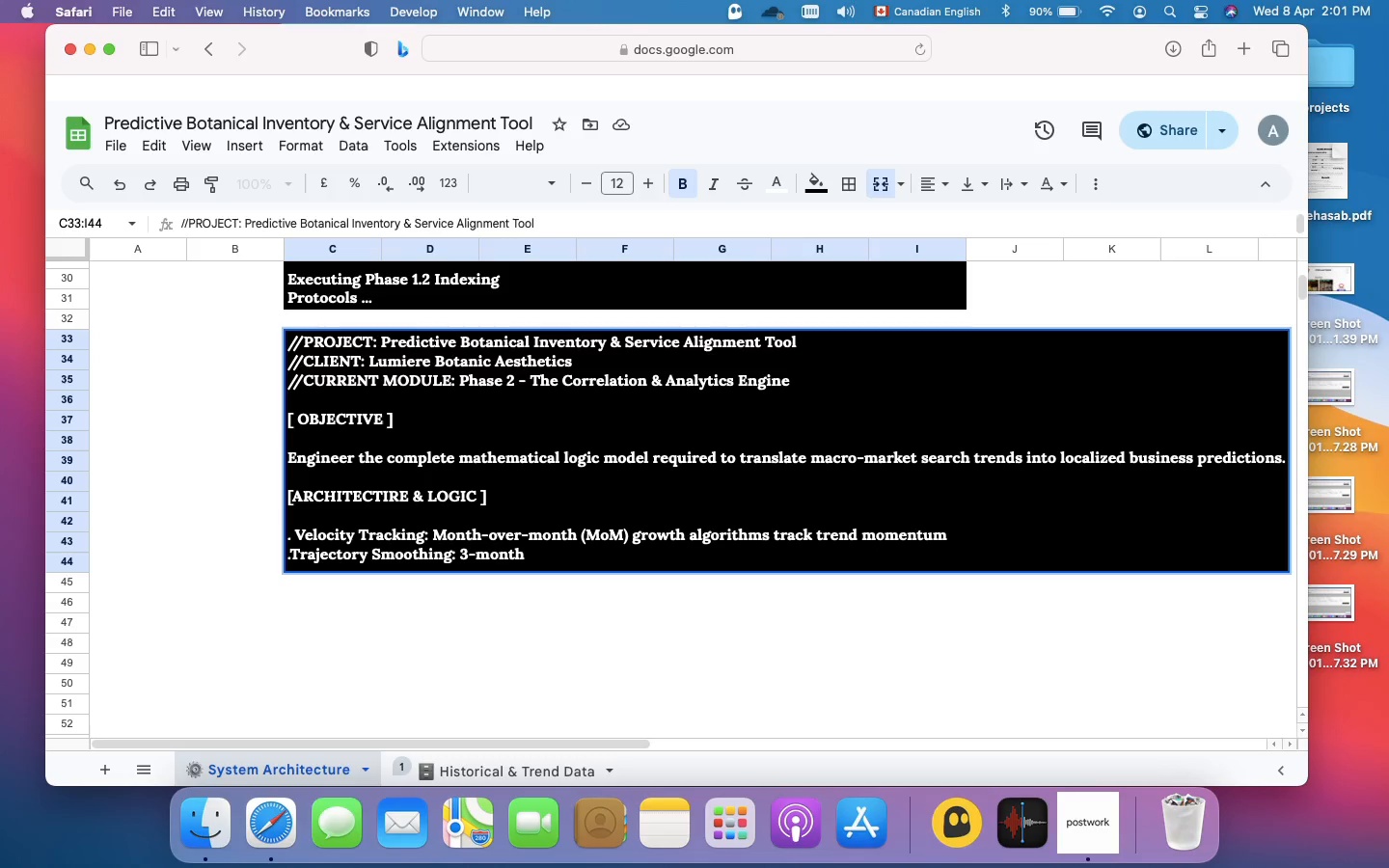 
type( Rolling)
 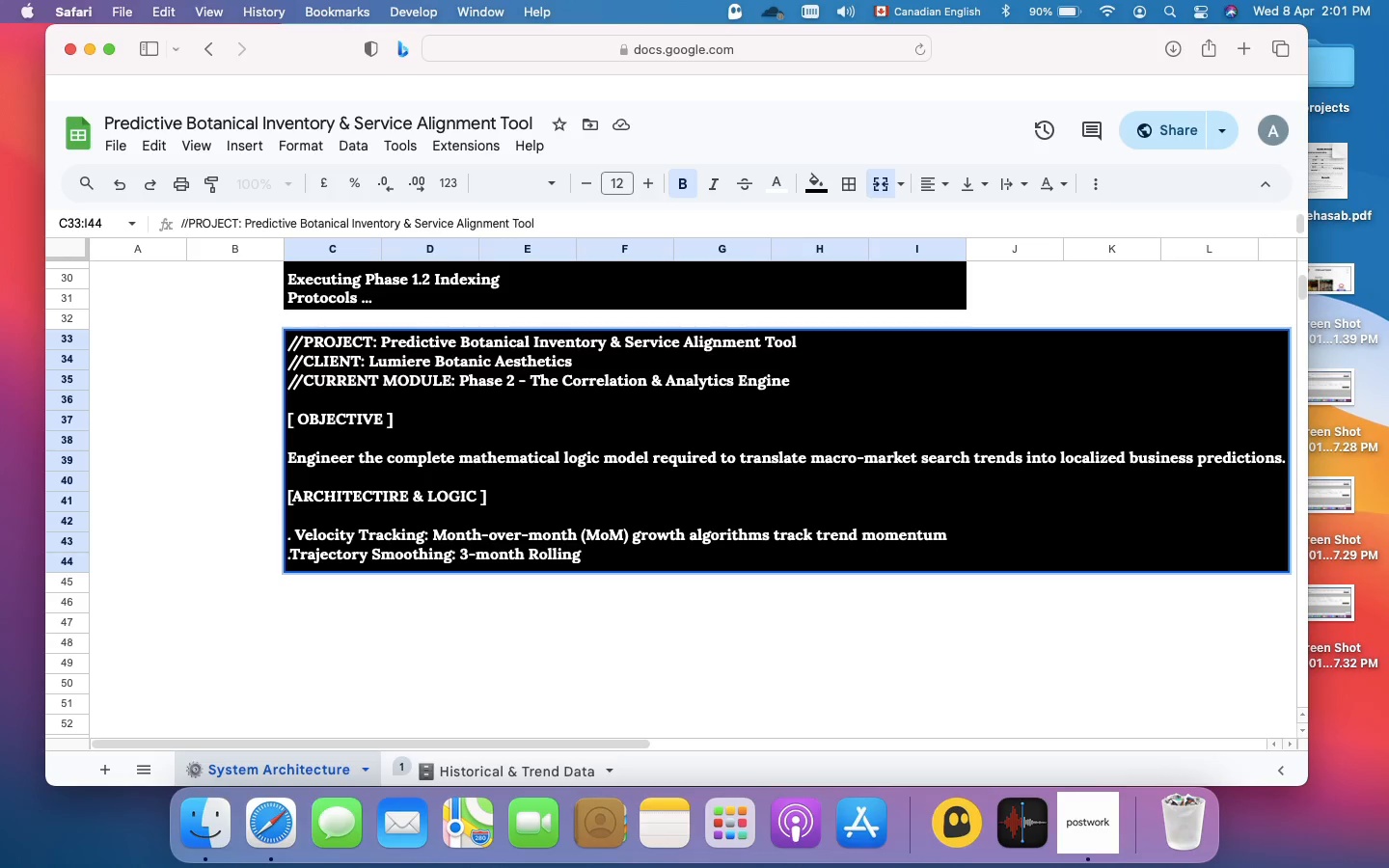 
wait(10.77)
 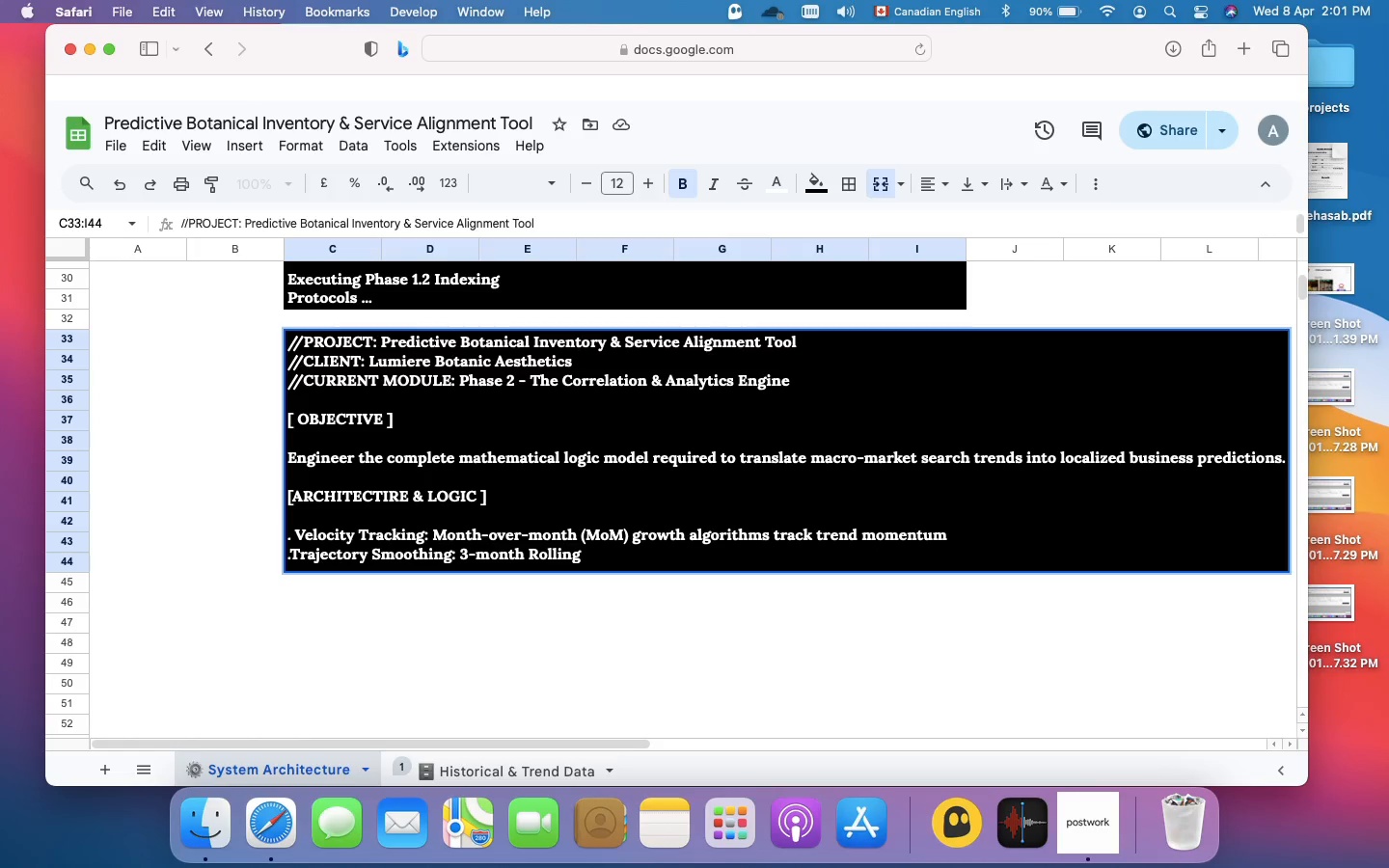 
type( Average)
 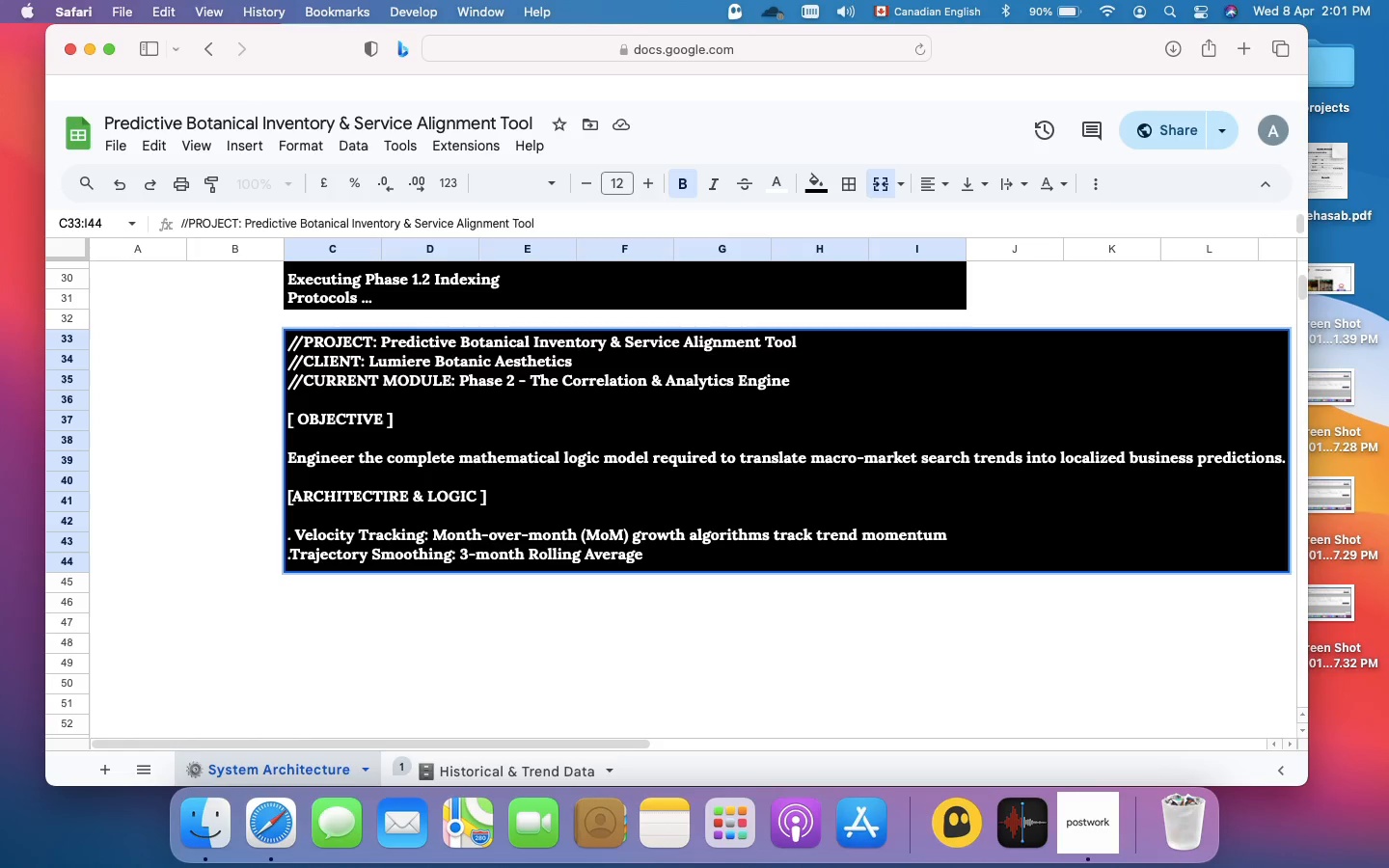 
type(s filter out localized )
 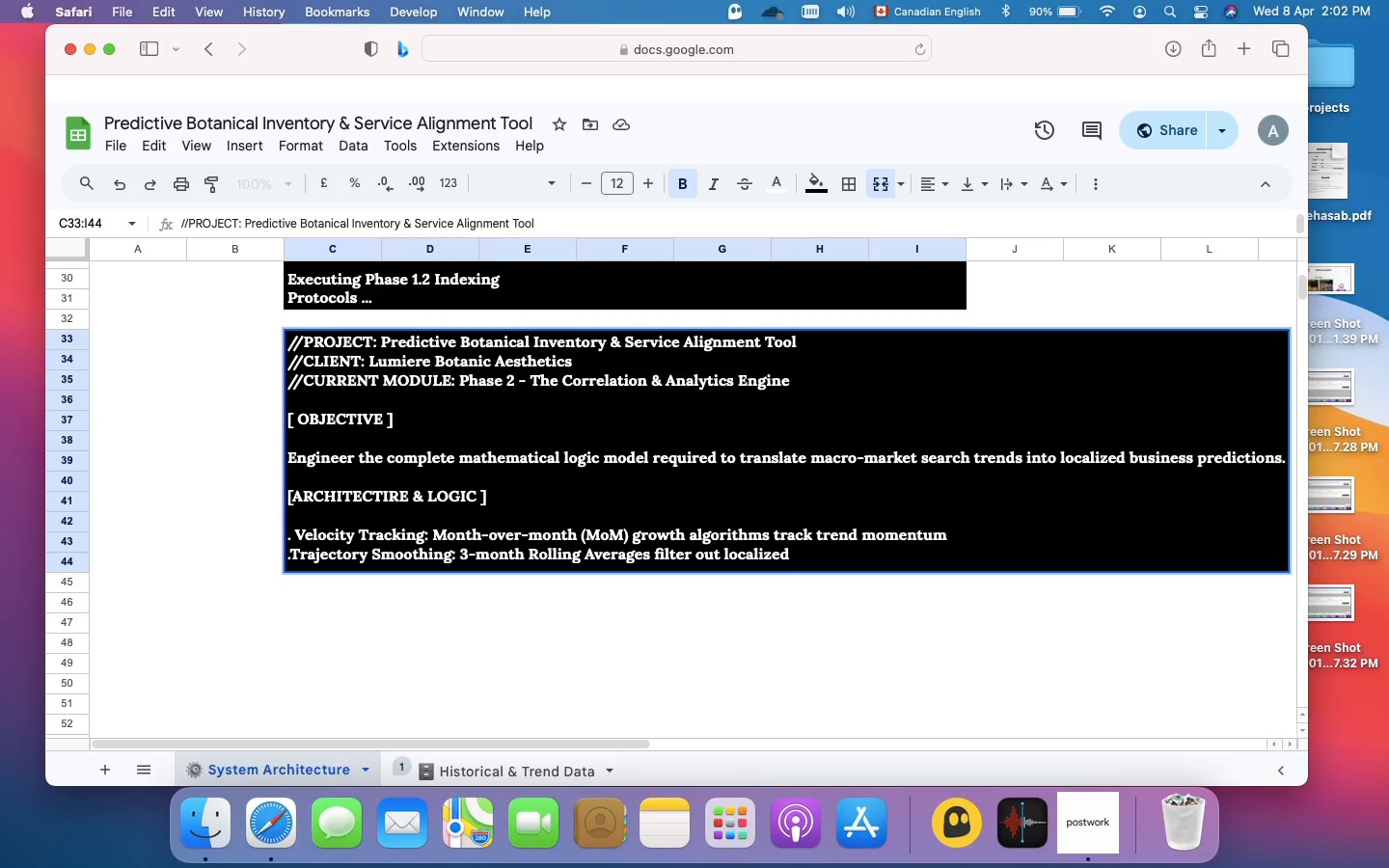 
type(volatility to reveal true)
 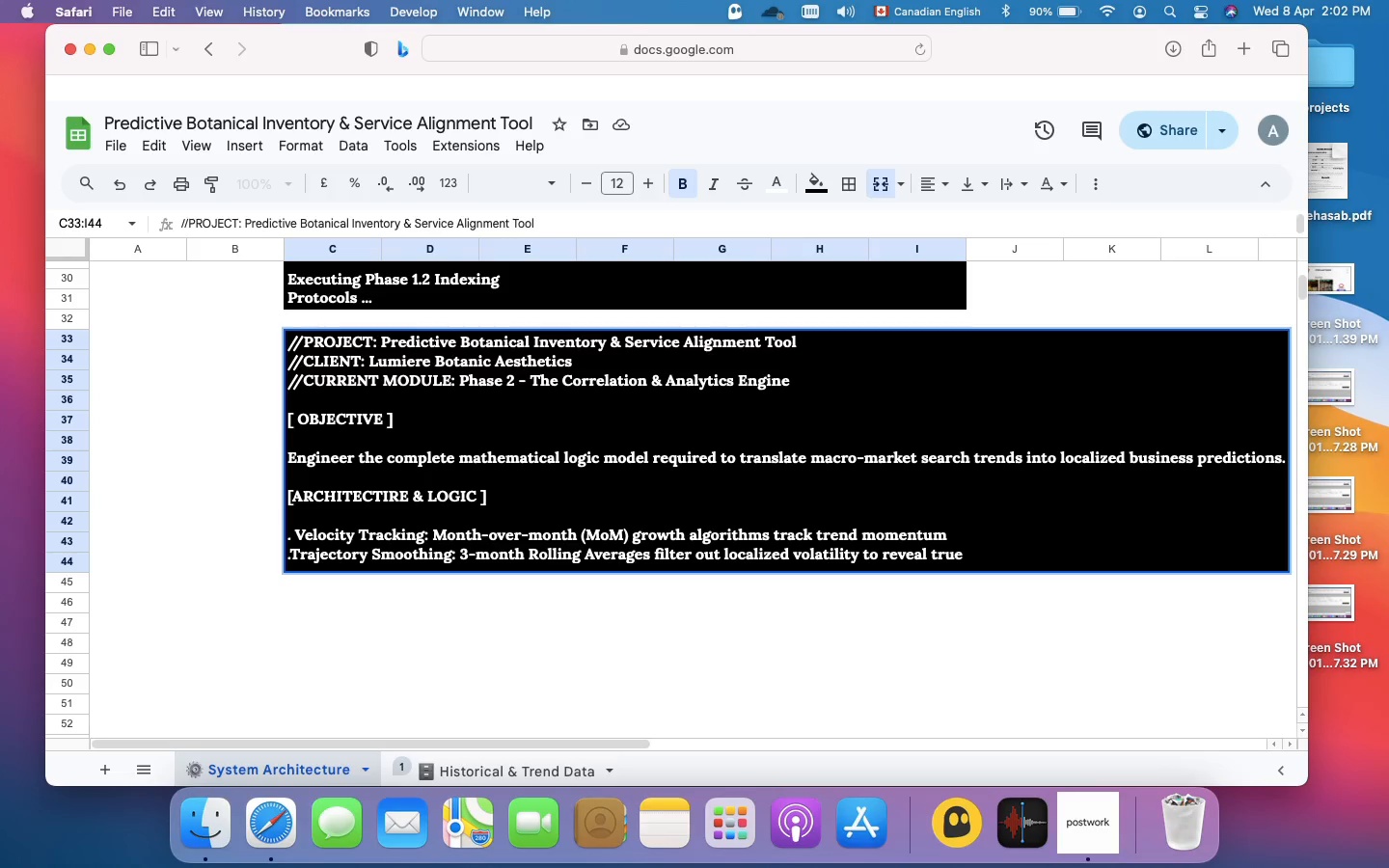 
type( booking trajectory)
 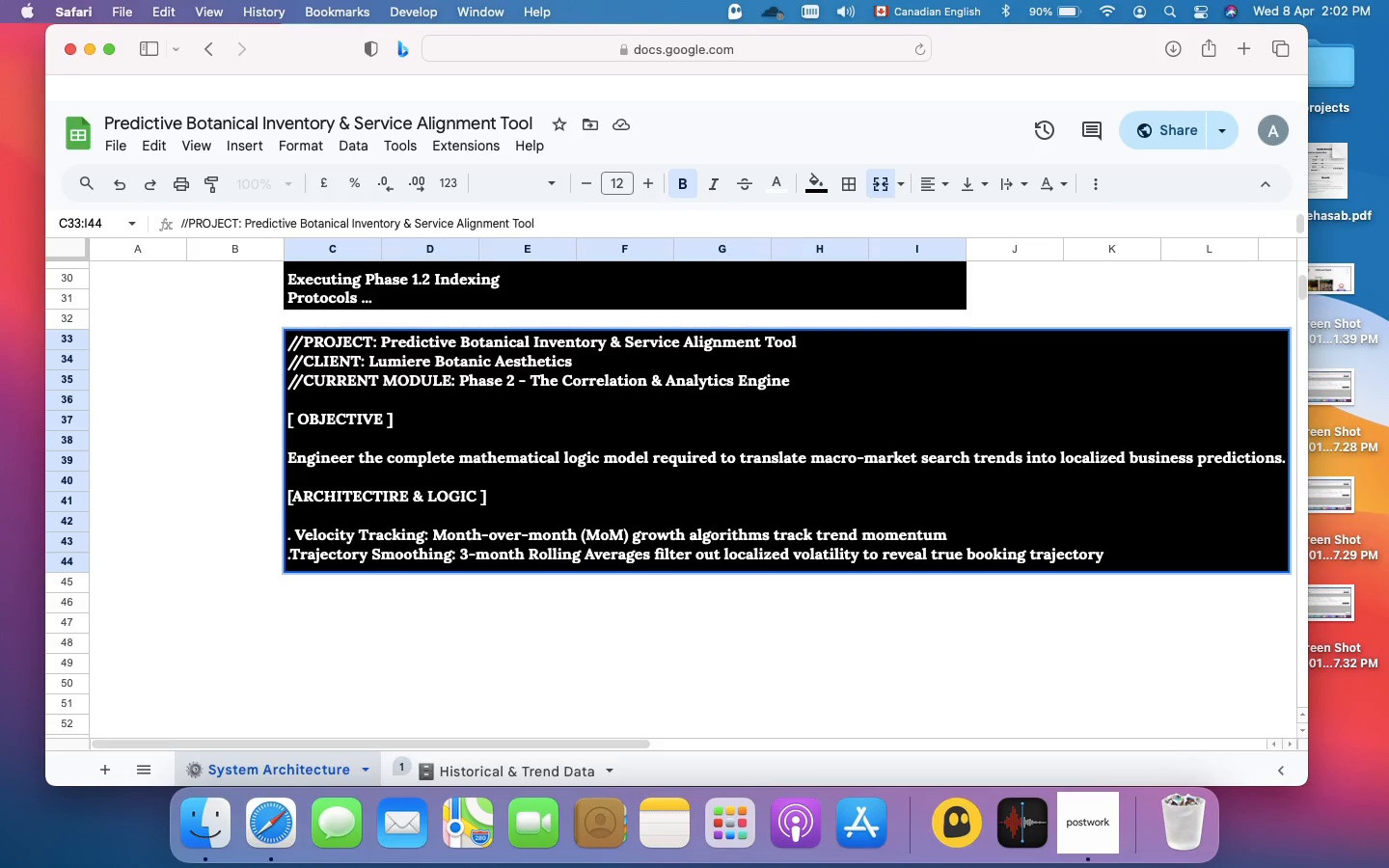 
key(Backspace)
type(ies)
 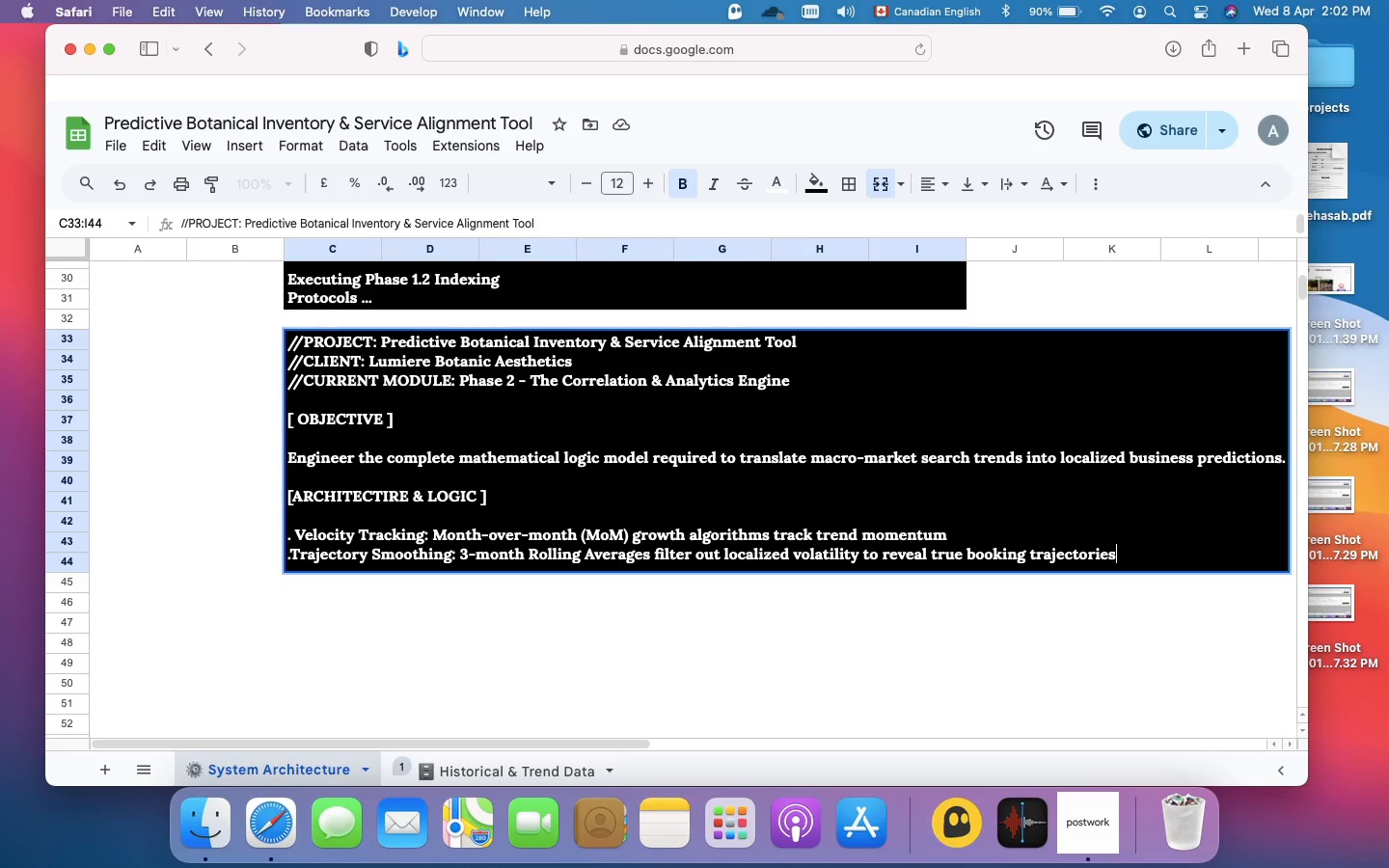 
key(Meta+Enter)
 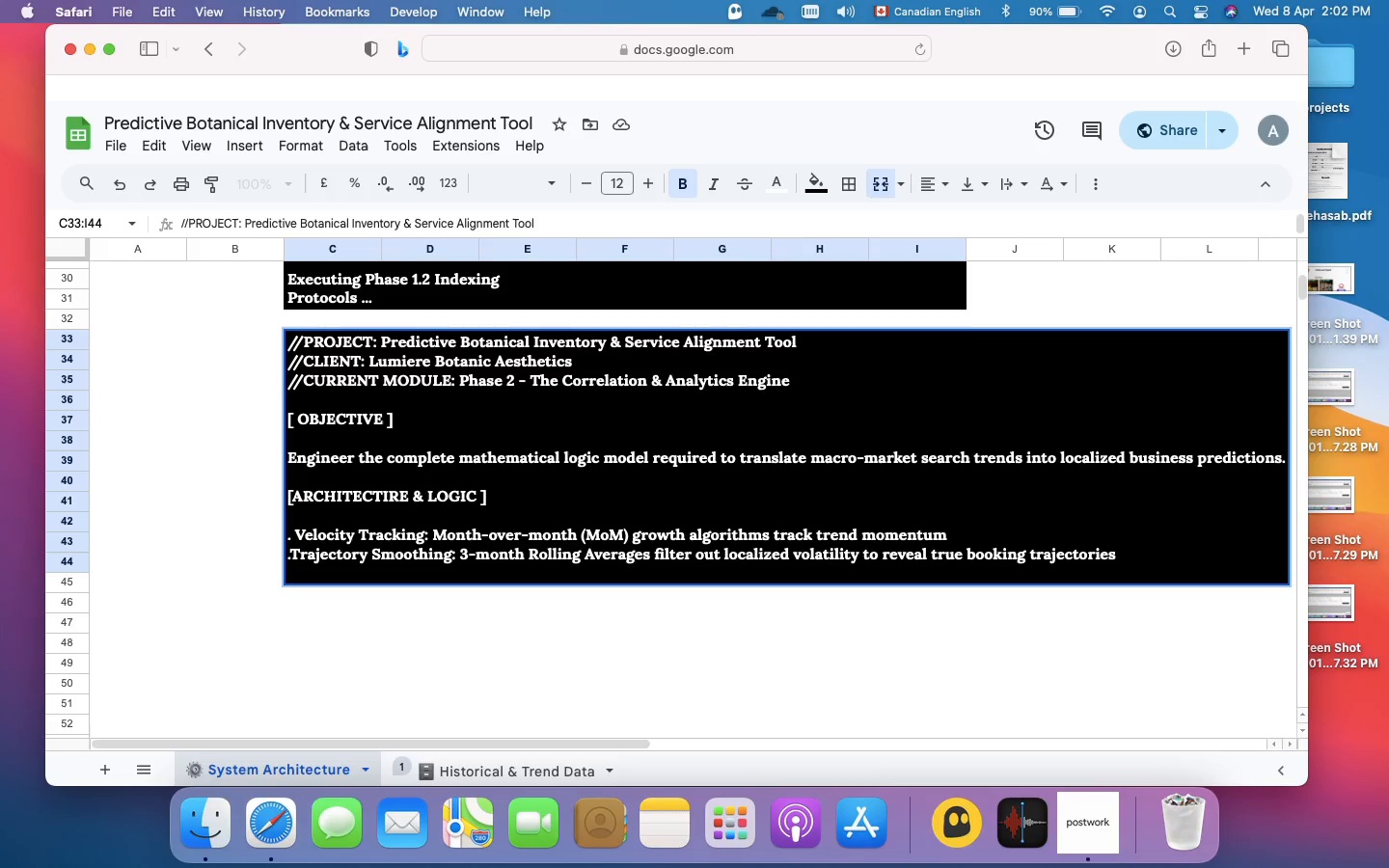 
key(Period)
 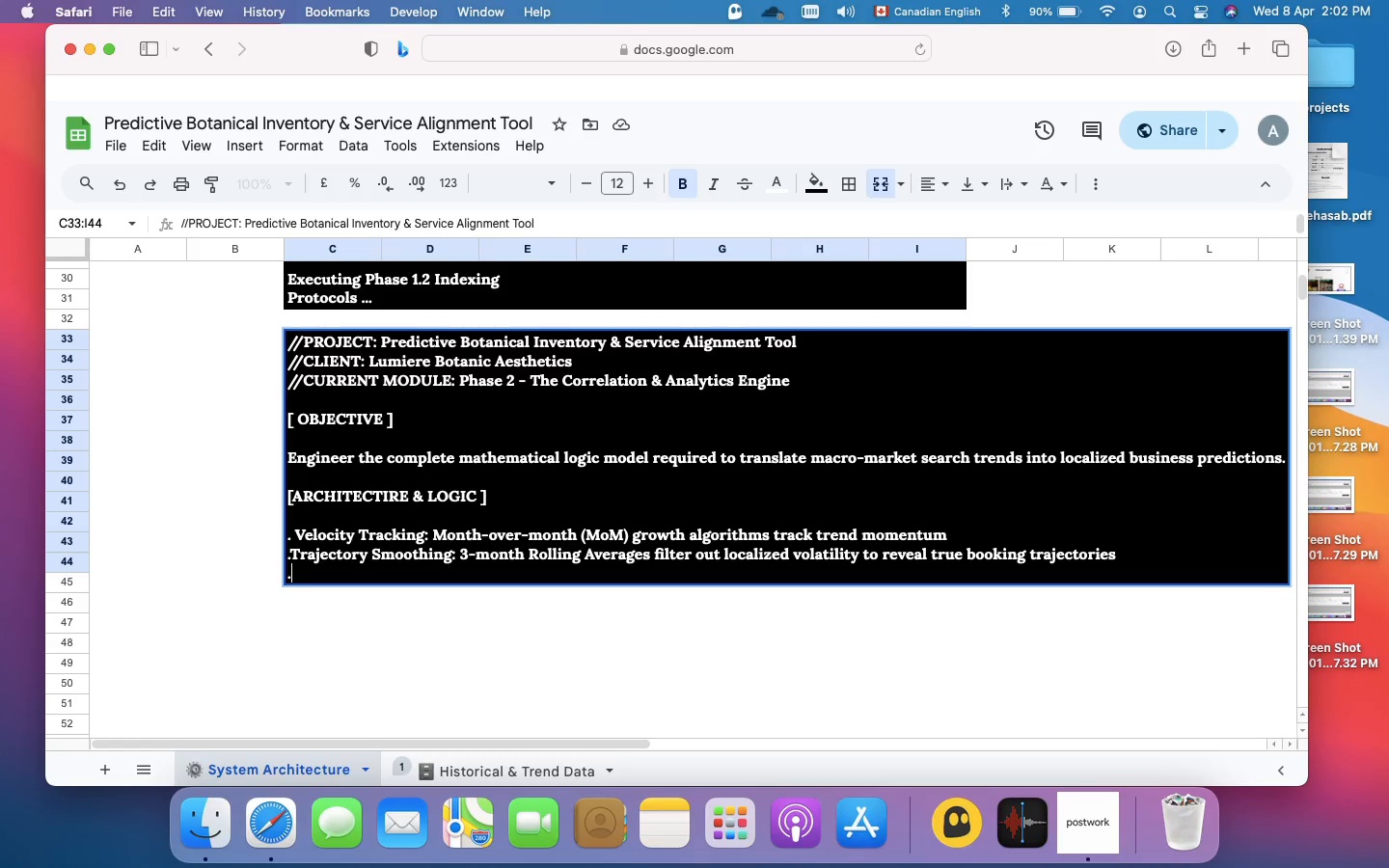 
key(ArrowUp)
 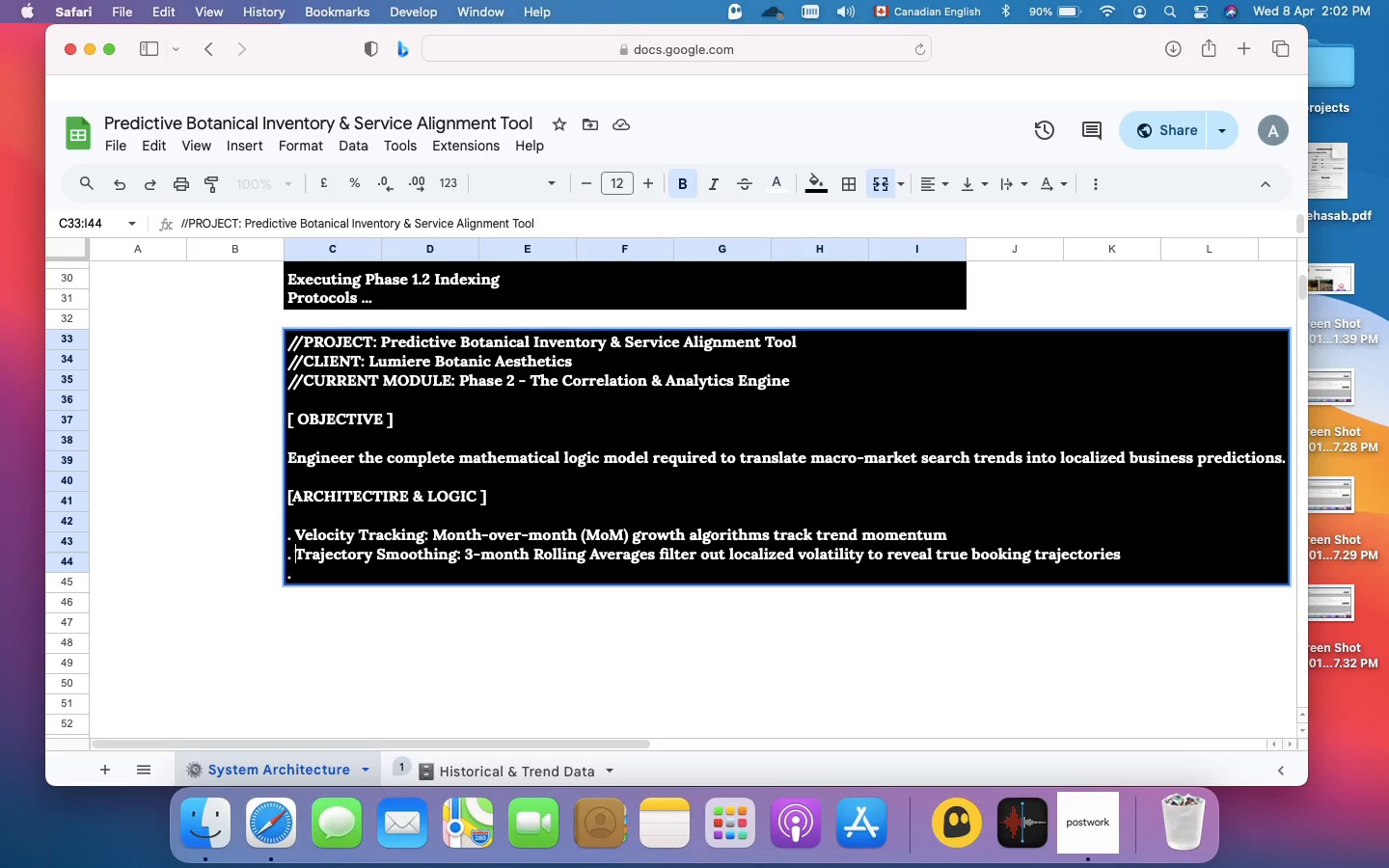 
key(Space)
 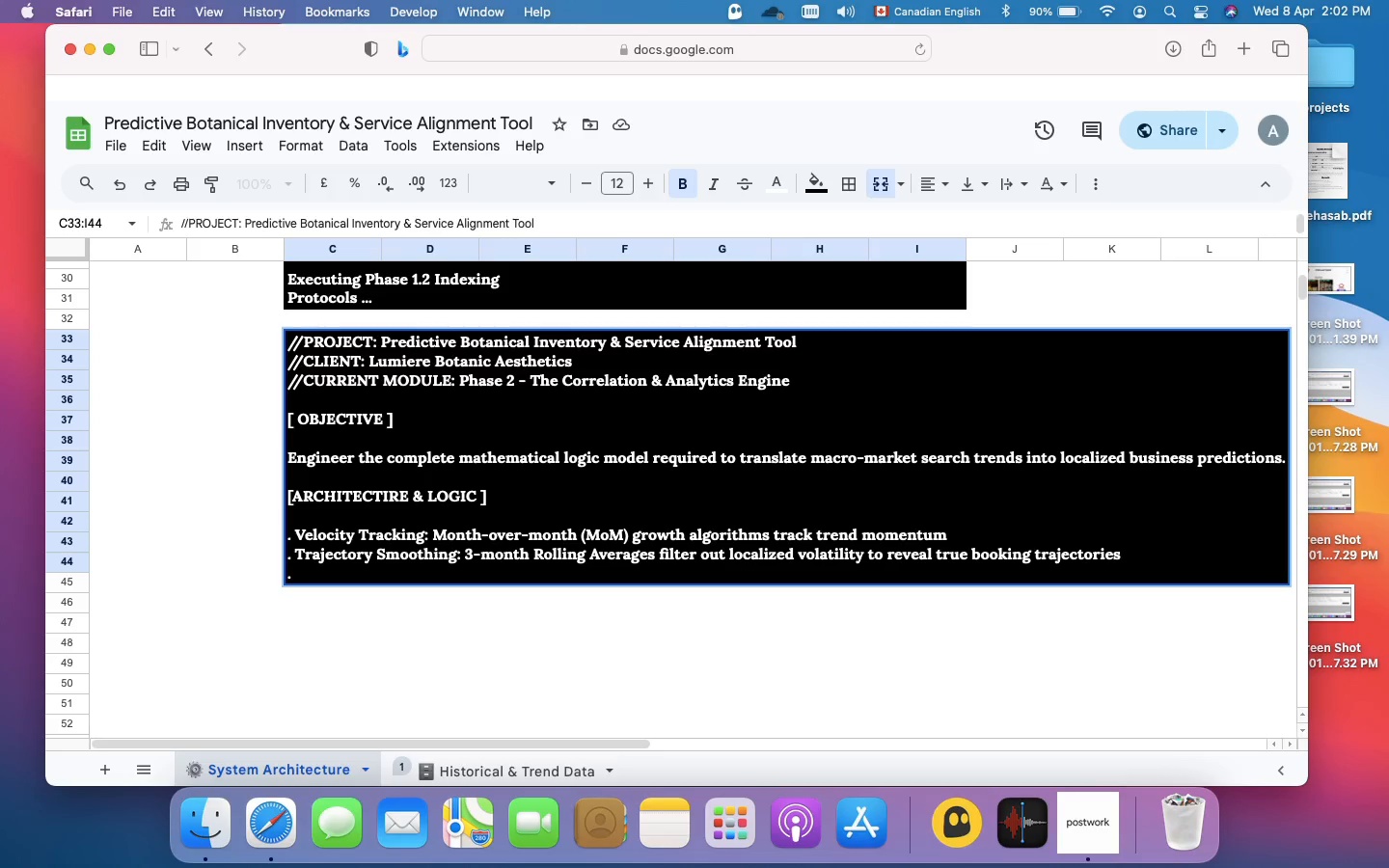 
key(ArrowDown)
 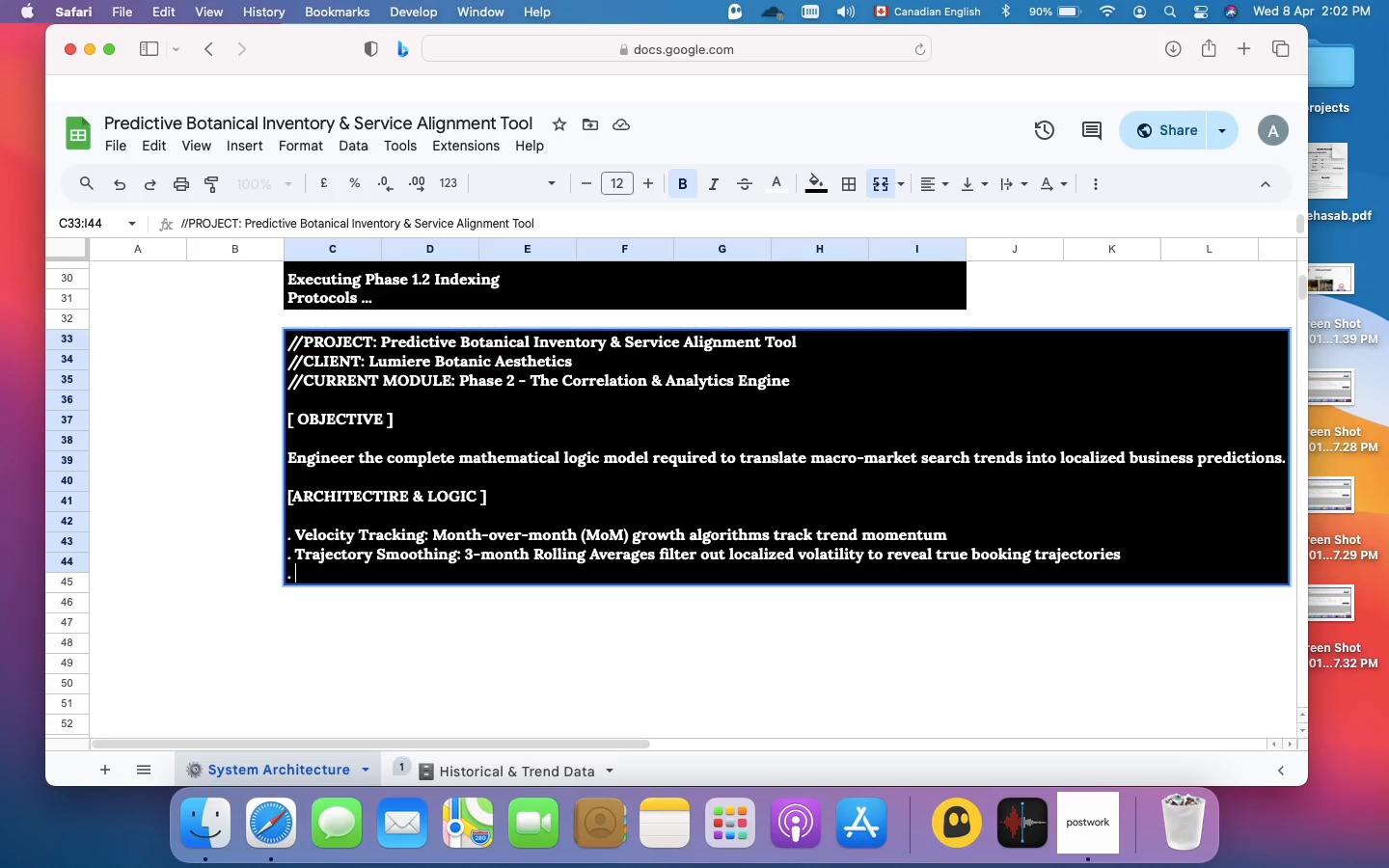 
type( Predictive Lag-Time)
 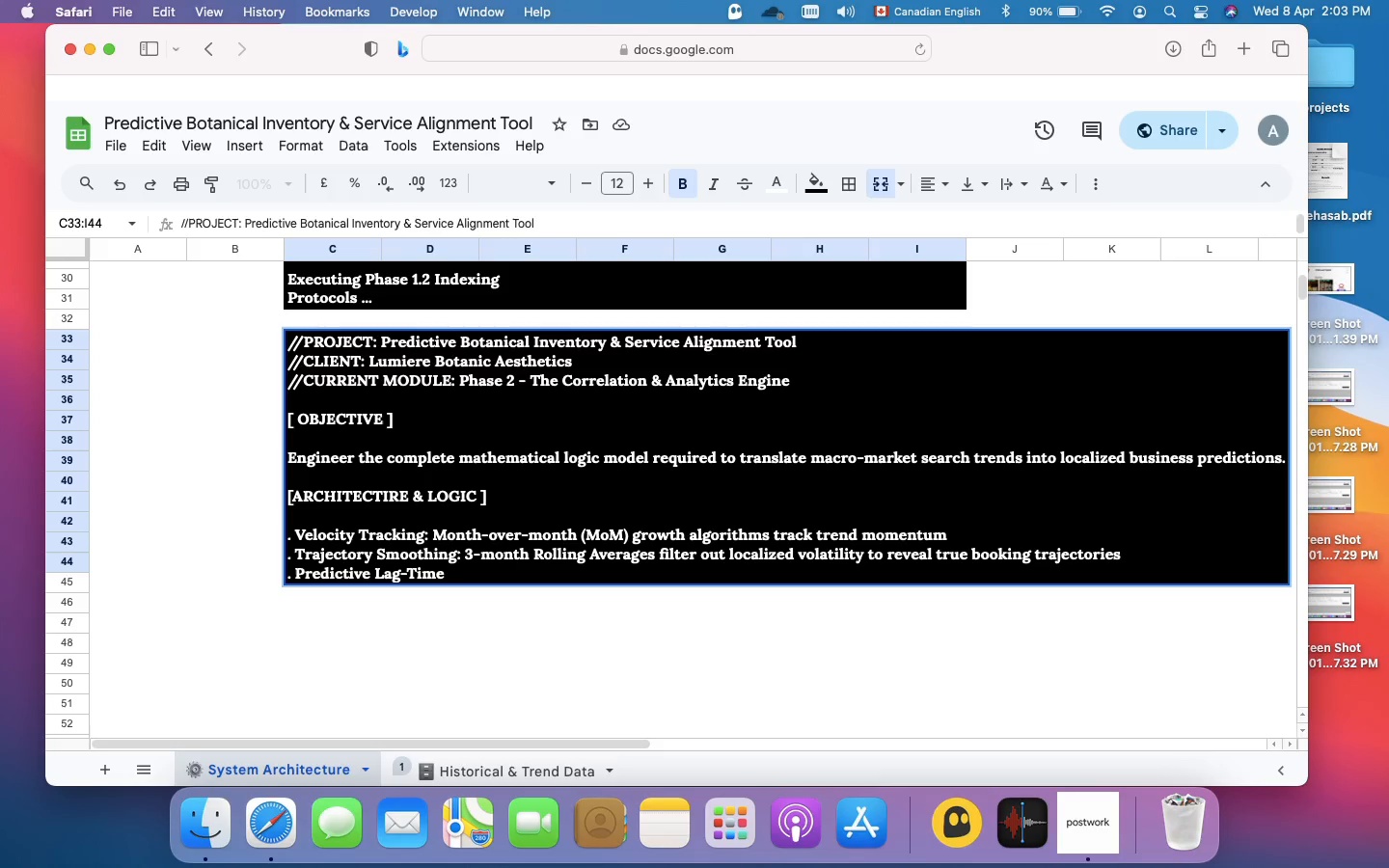 
hold_key(key=ShiftRight, duration=0.44)